 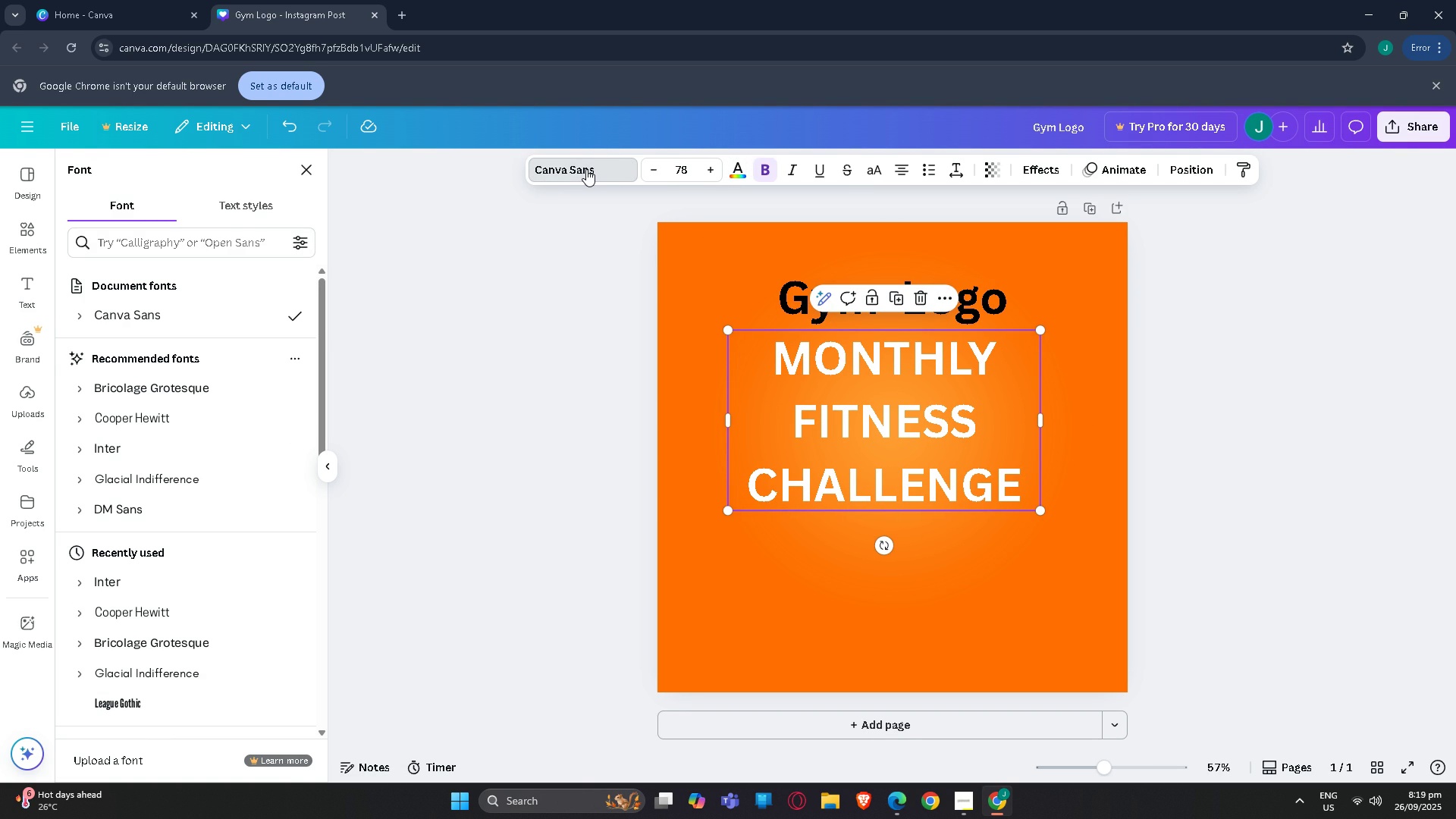 
left_click([154, 441])
 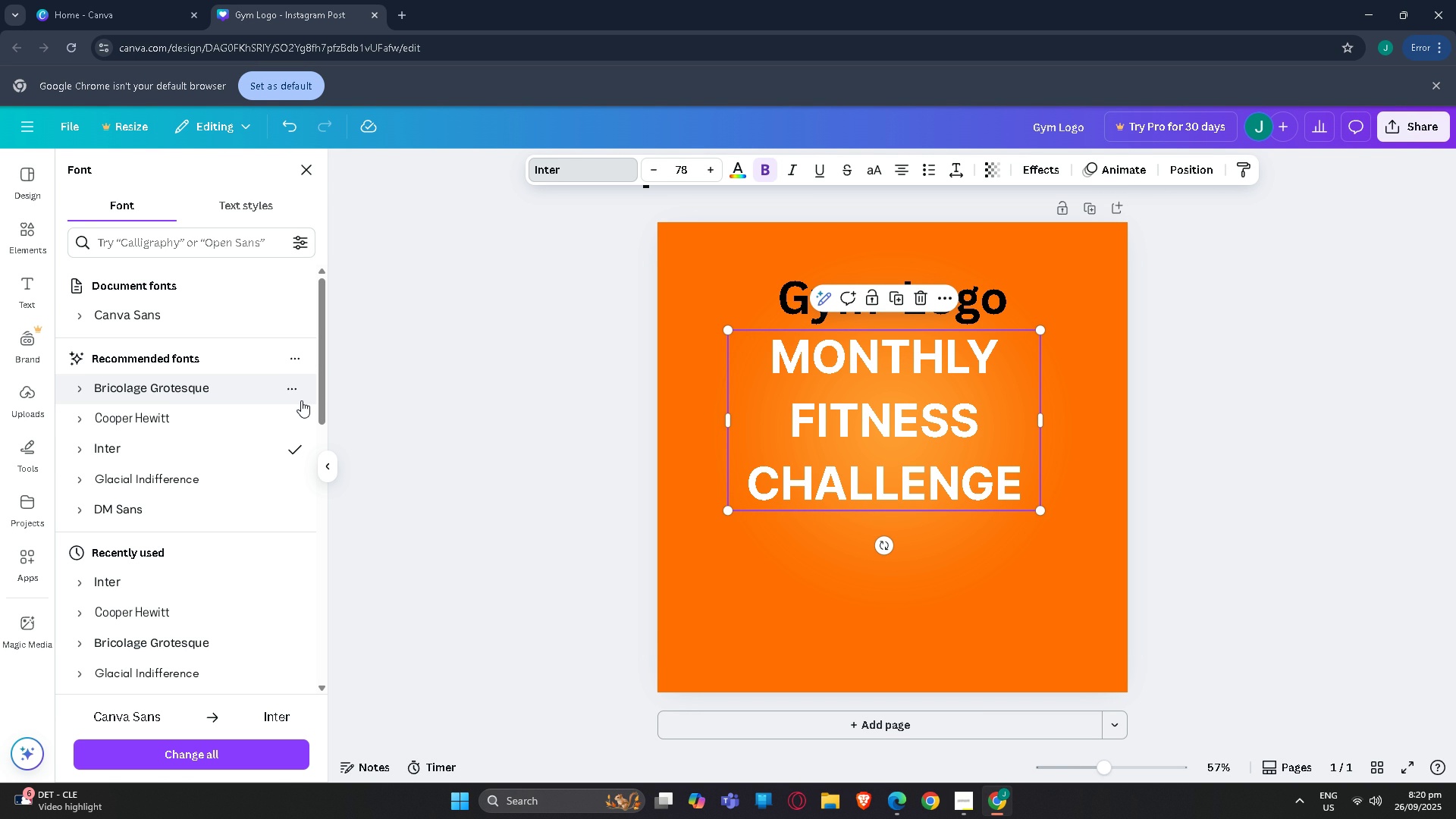 
wait(34.53)
 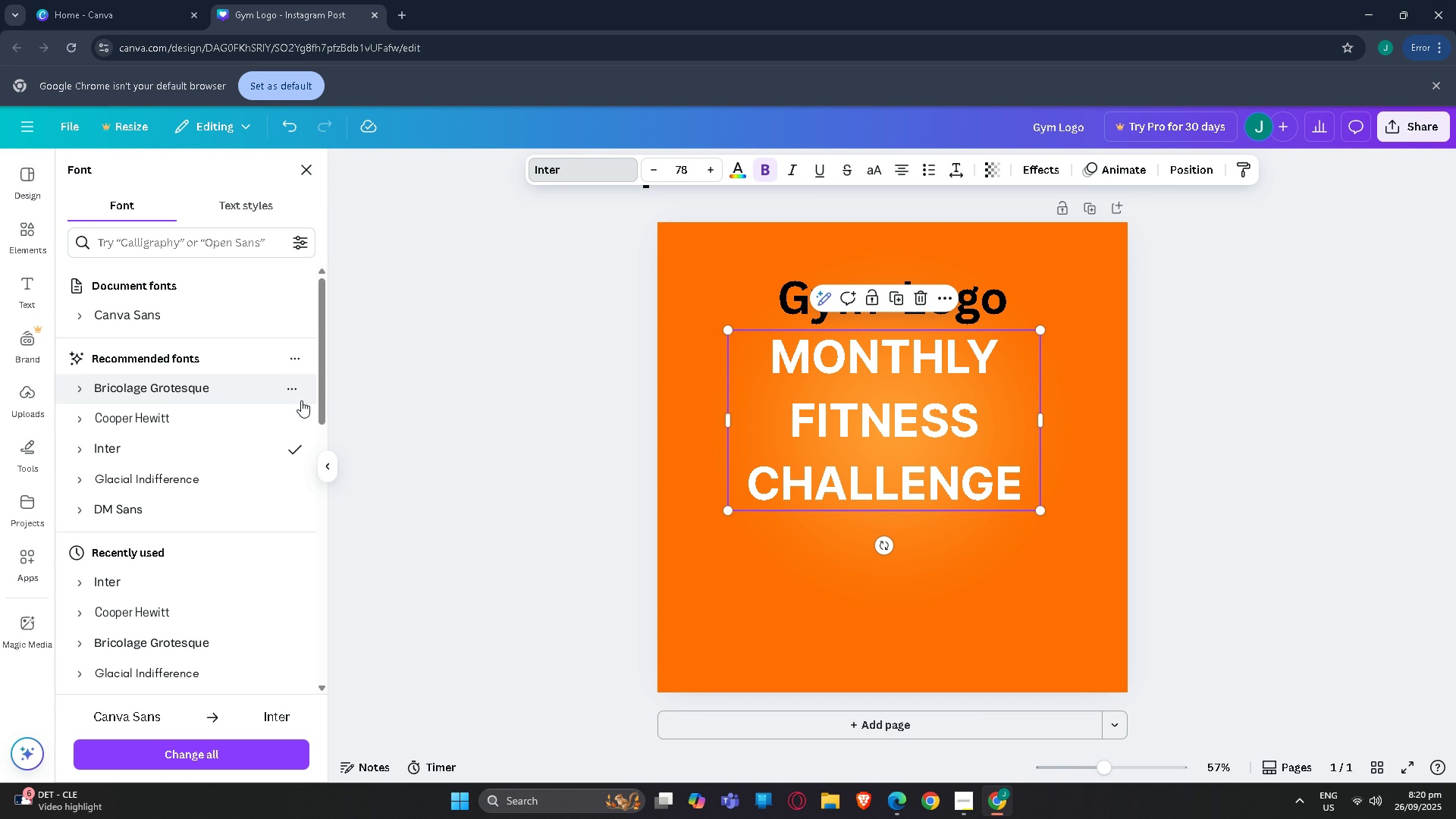 
left_click([237, 237])
 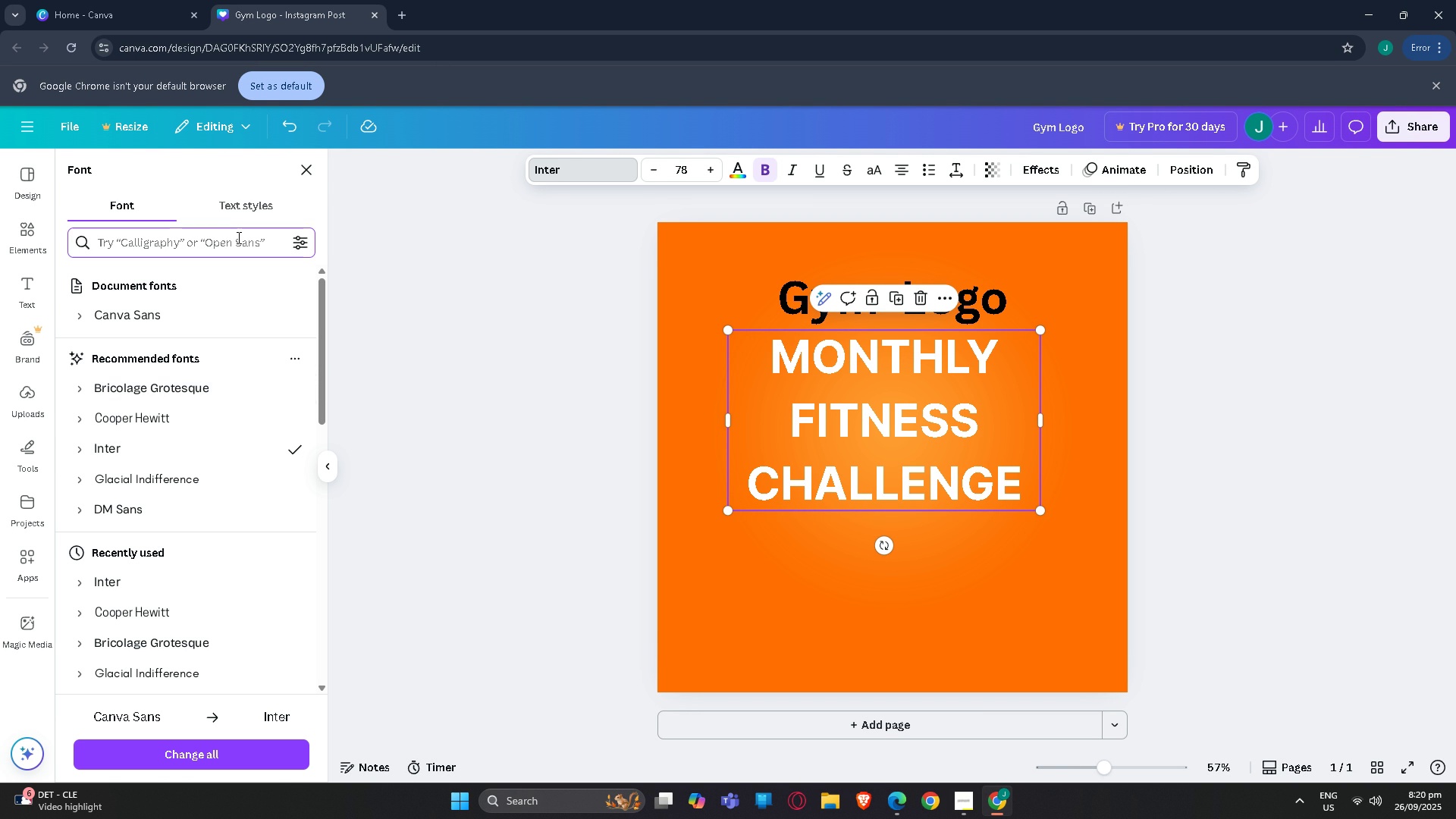 
type(MONST)
 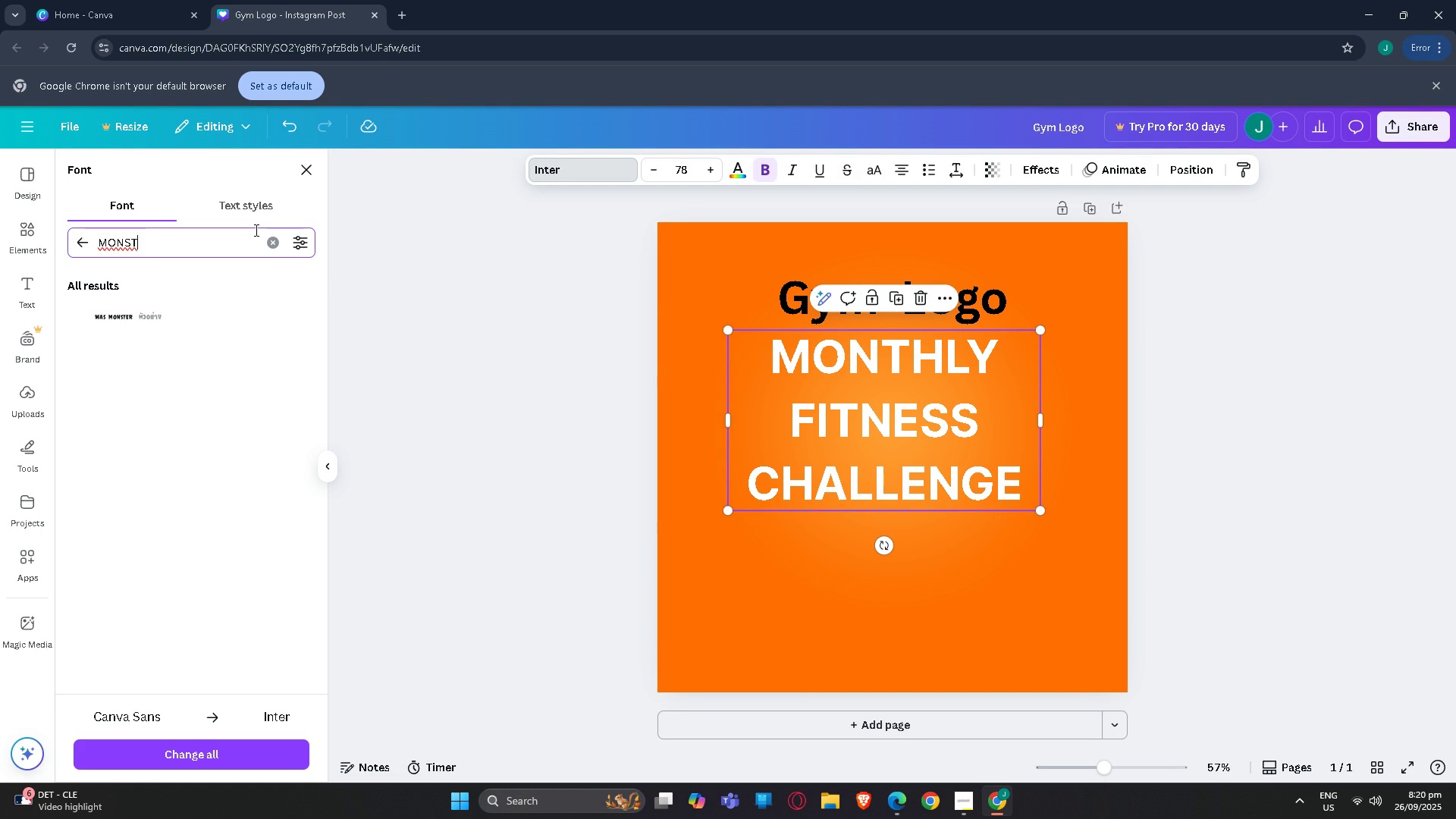 
wait(9.08)
 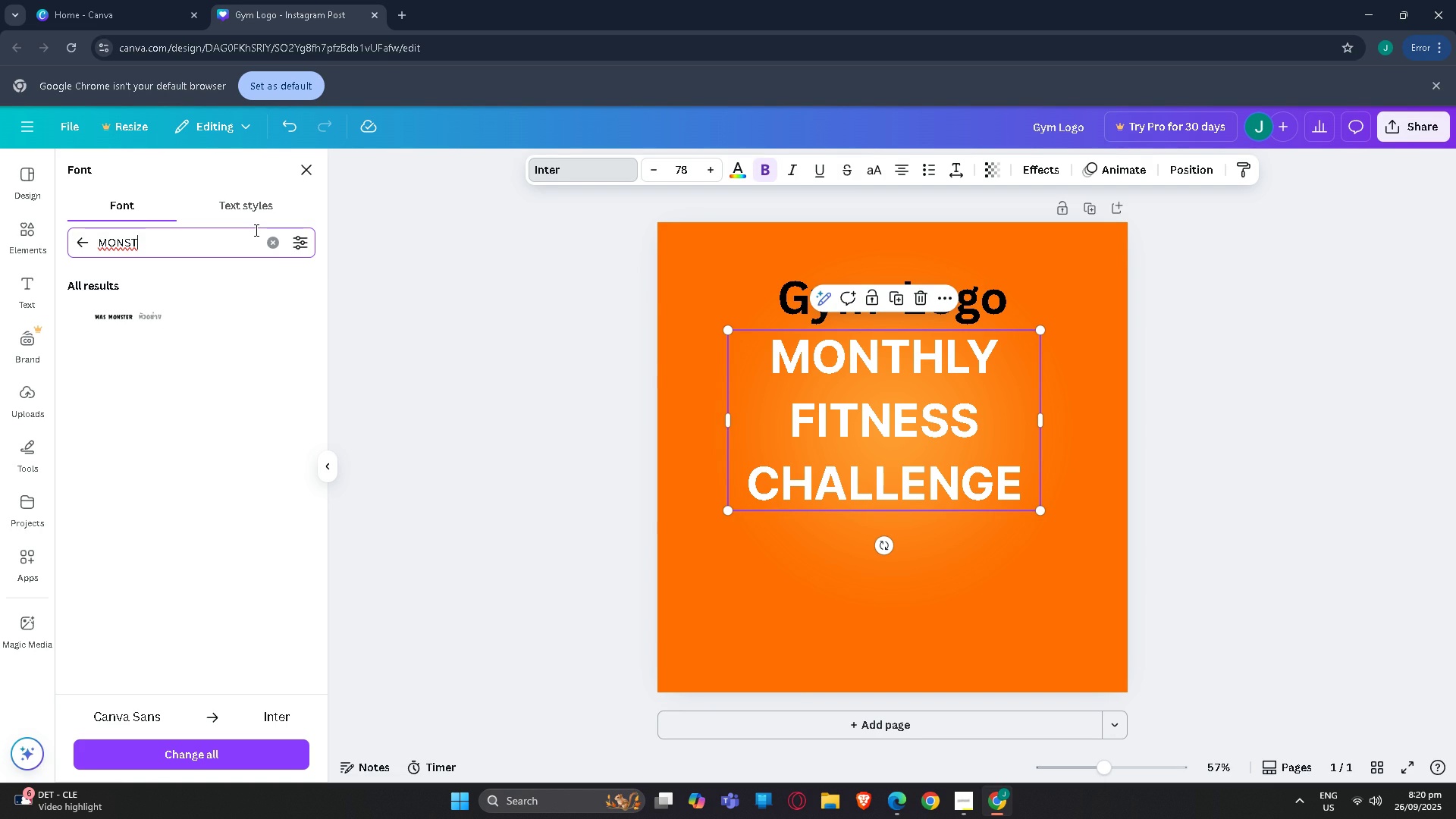 
type(serra)
 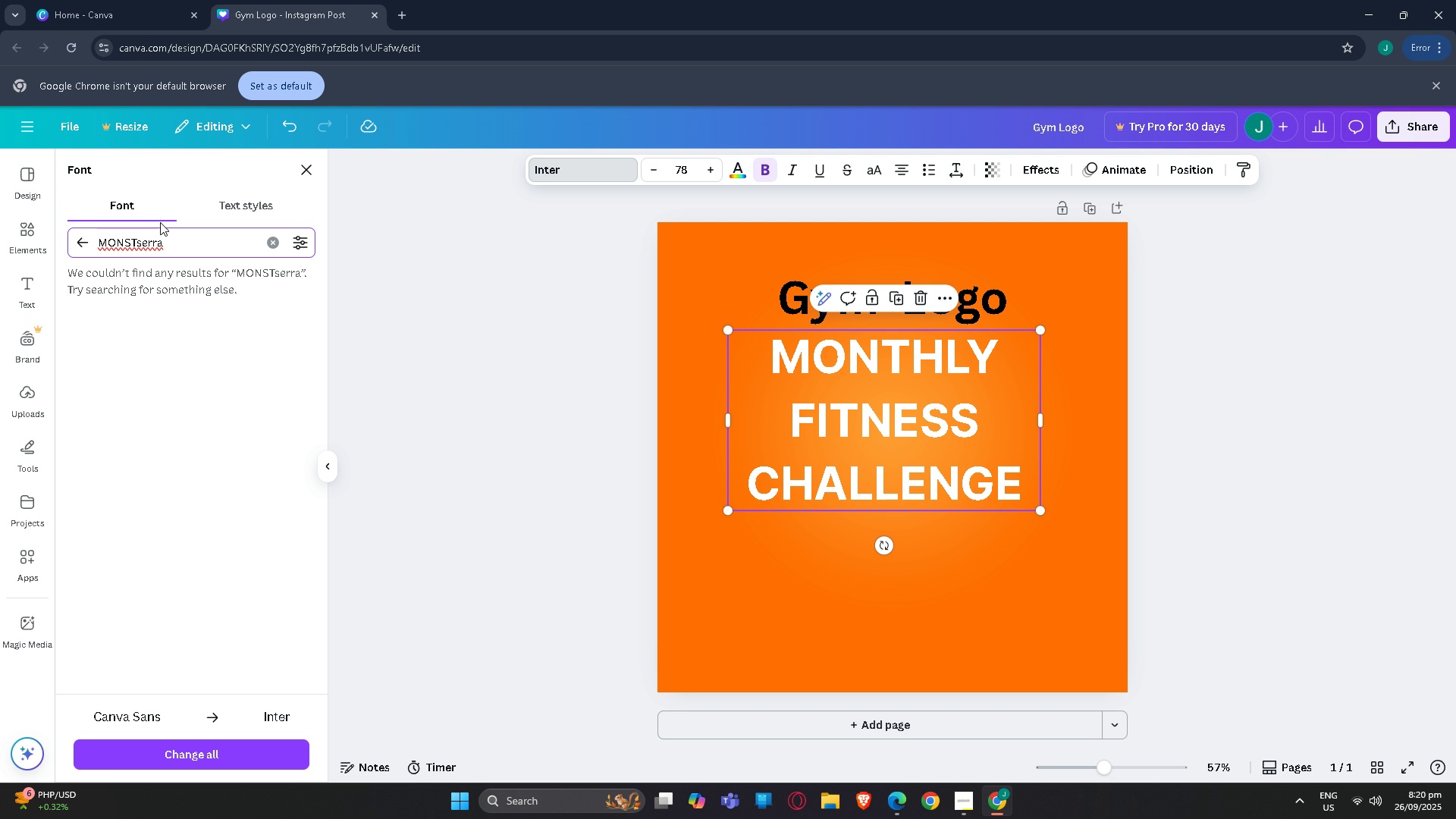 
wait(40.18)
 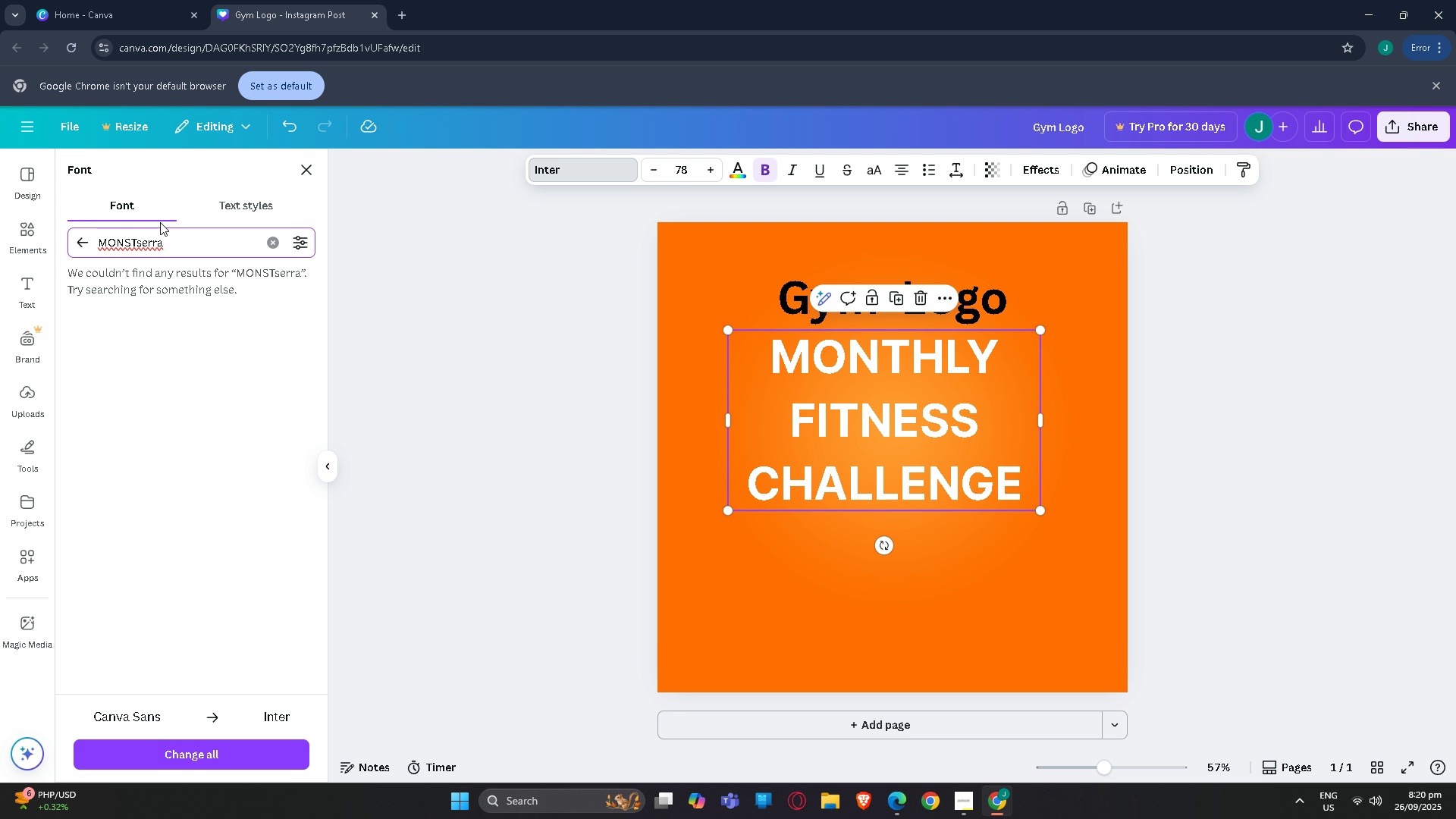 
key(Backspace)
key(Backspace)
key(Backspace)
key(Backspace)
key(Backspace)
key(Backspace)
key(Backspace)
key(Backspace)
key(Backspace)
type(ONT)
 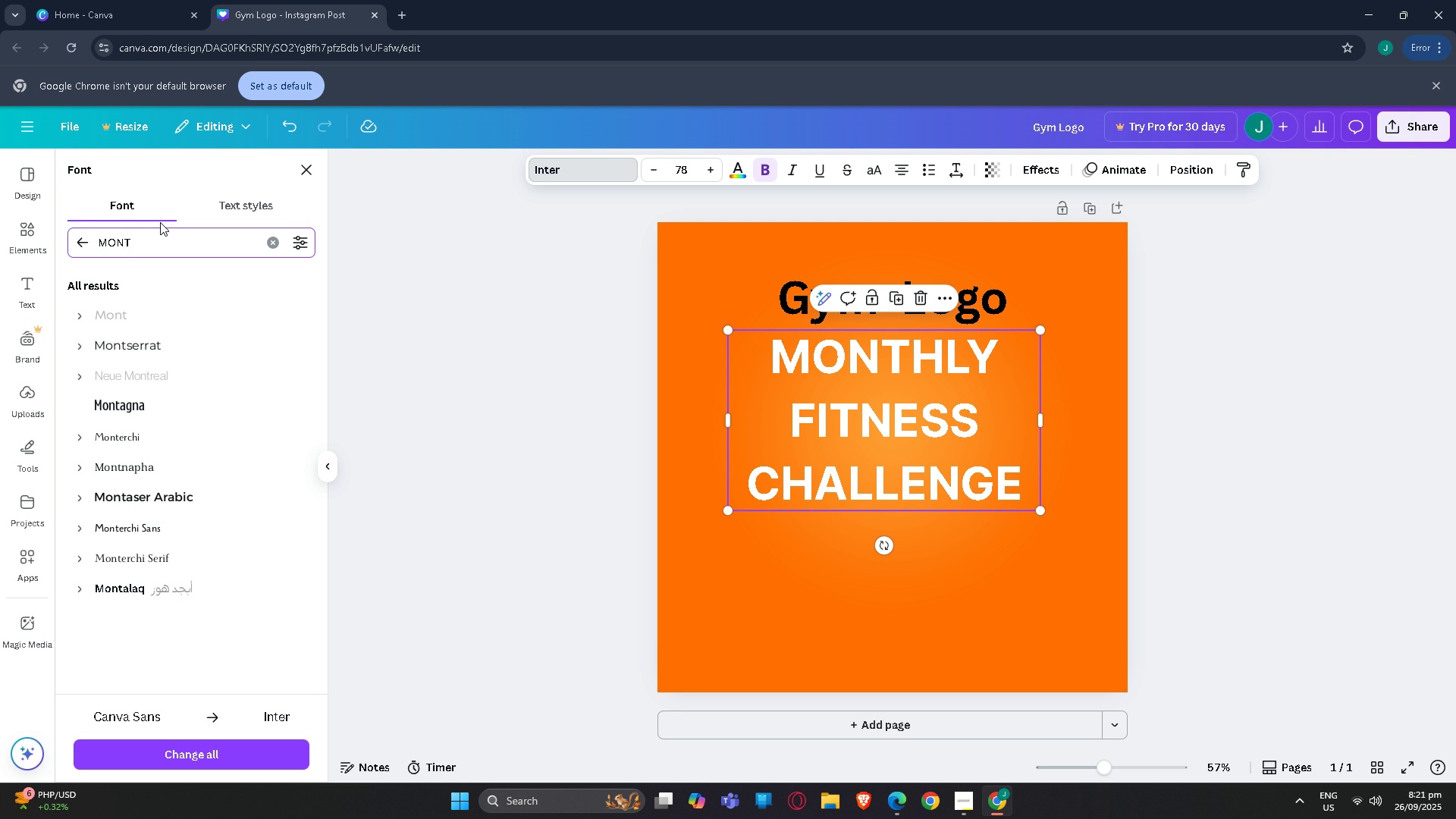 
type(S)
key(Backspace)
key(Backspace)
key(Backspace)
key(Backspace)
type(onm)
key(Backspace)
type(t)
 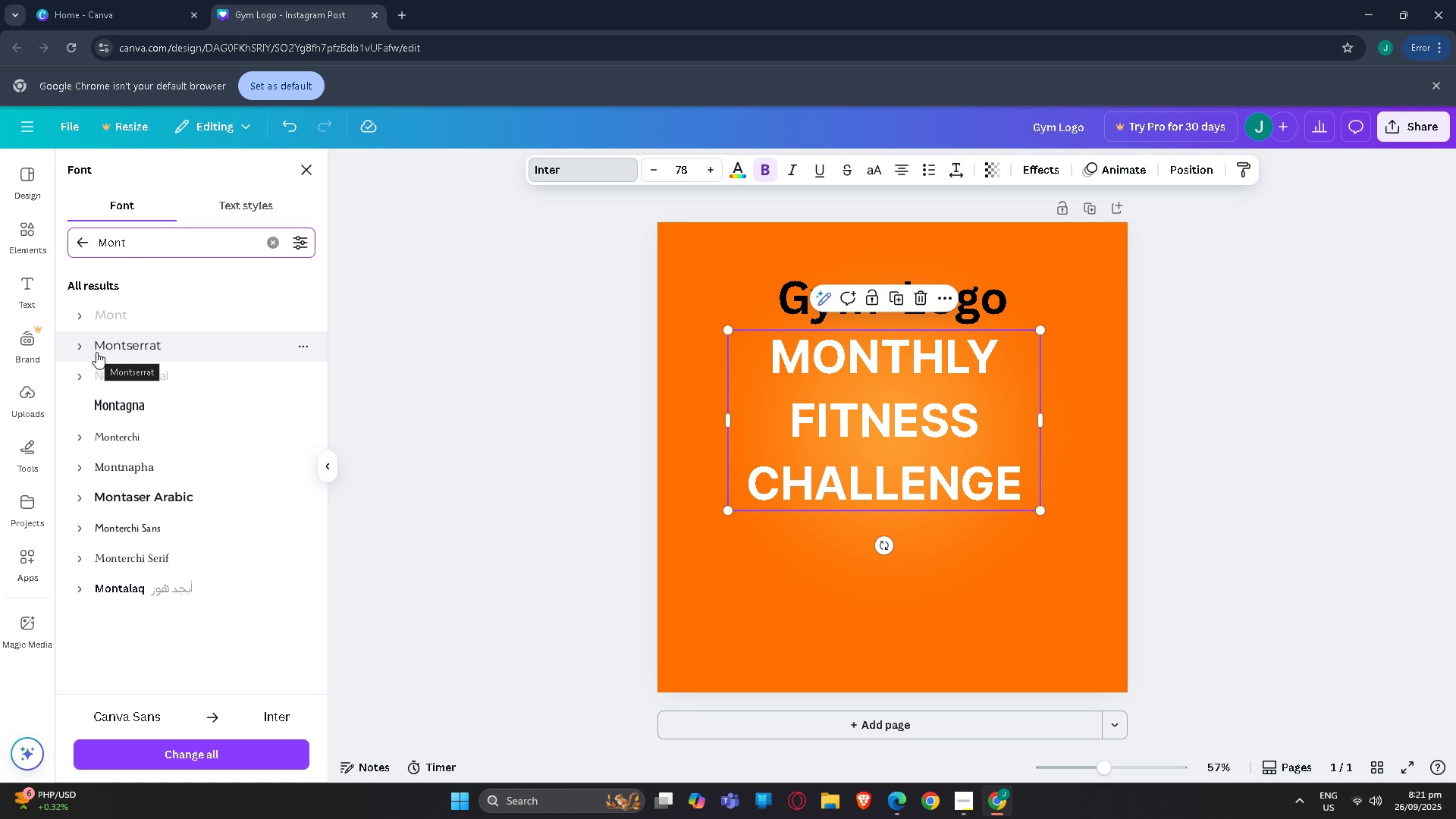 
wait(14.97)
 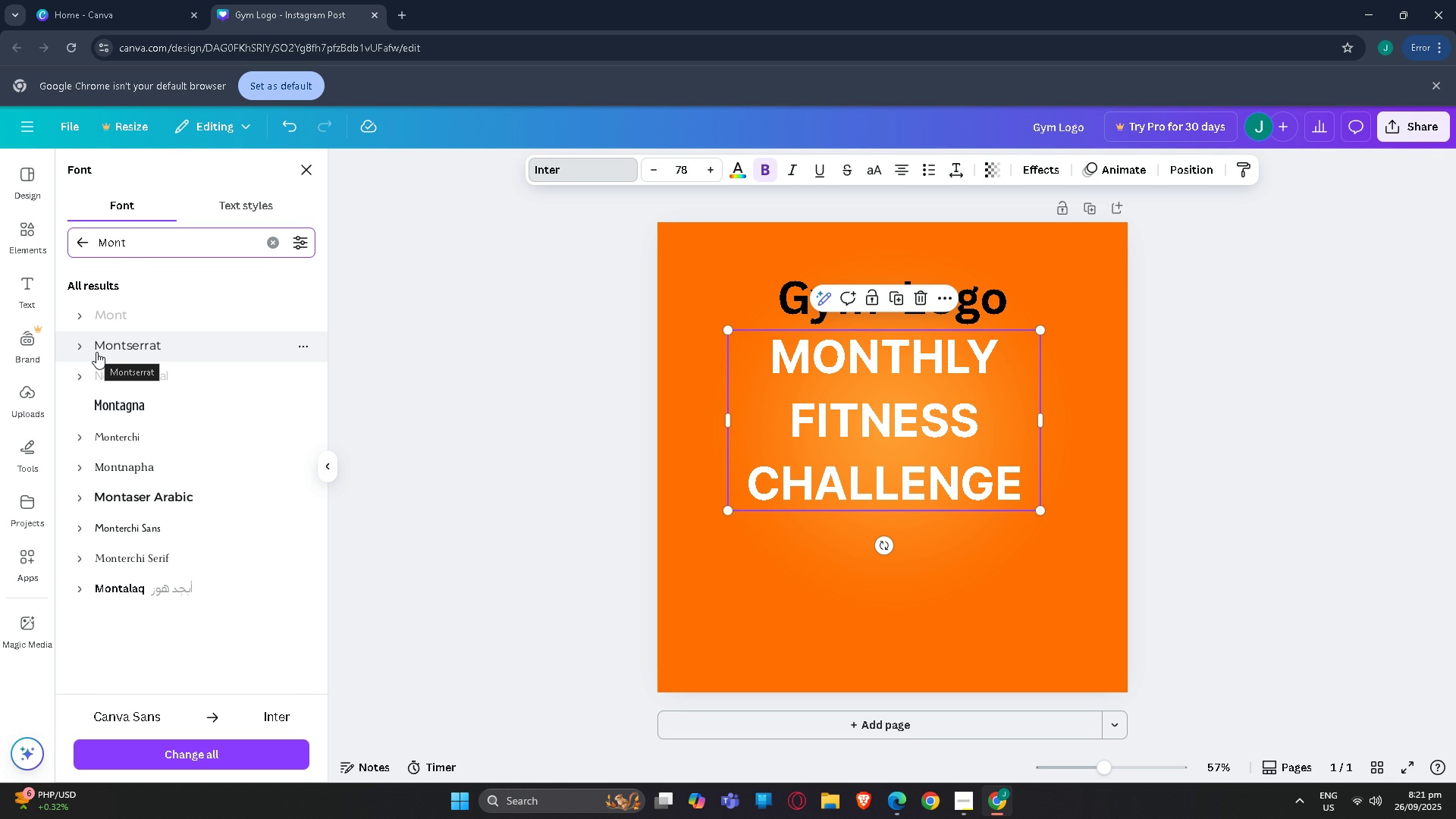 
left_click([178, 344])
 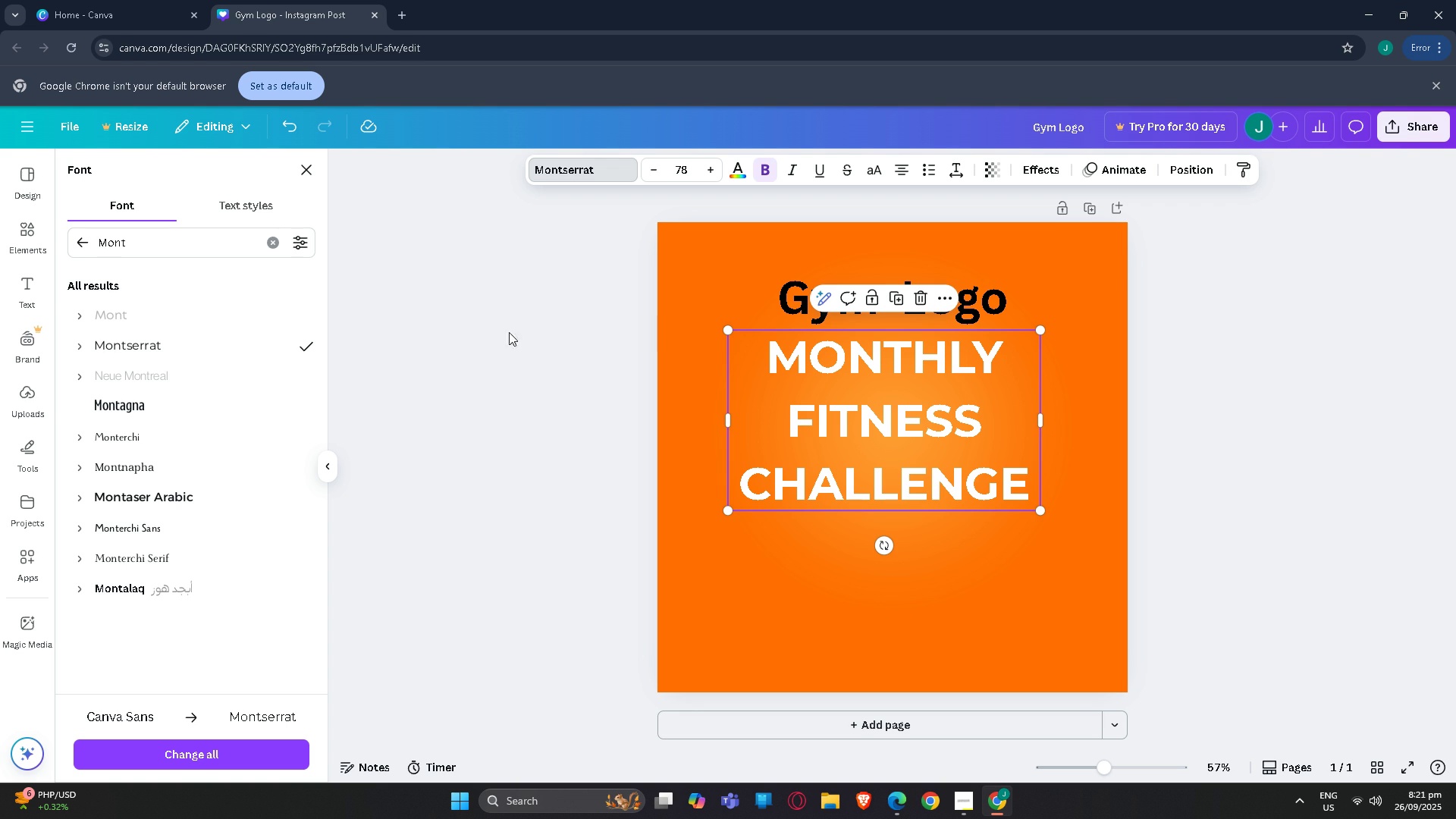 
wait(6.82)
 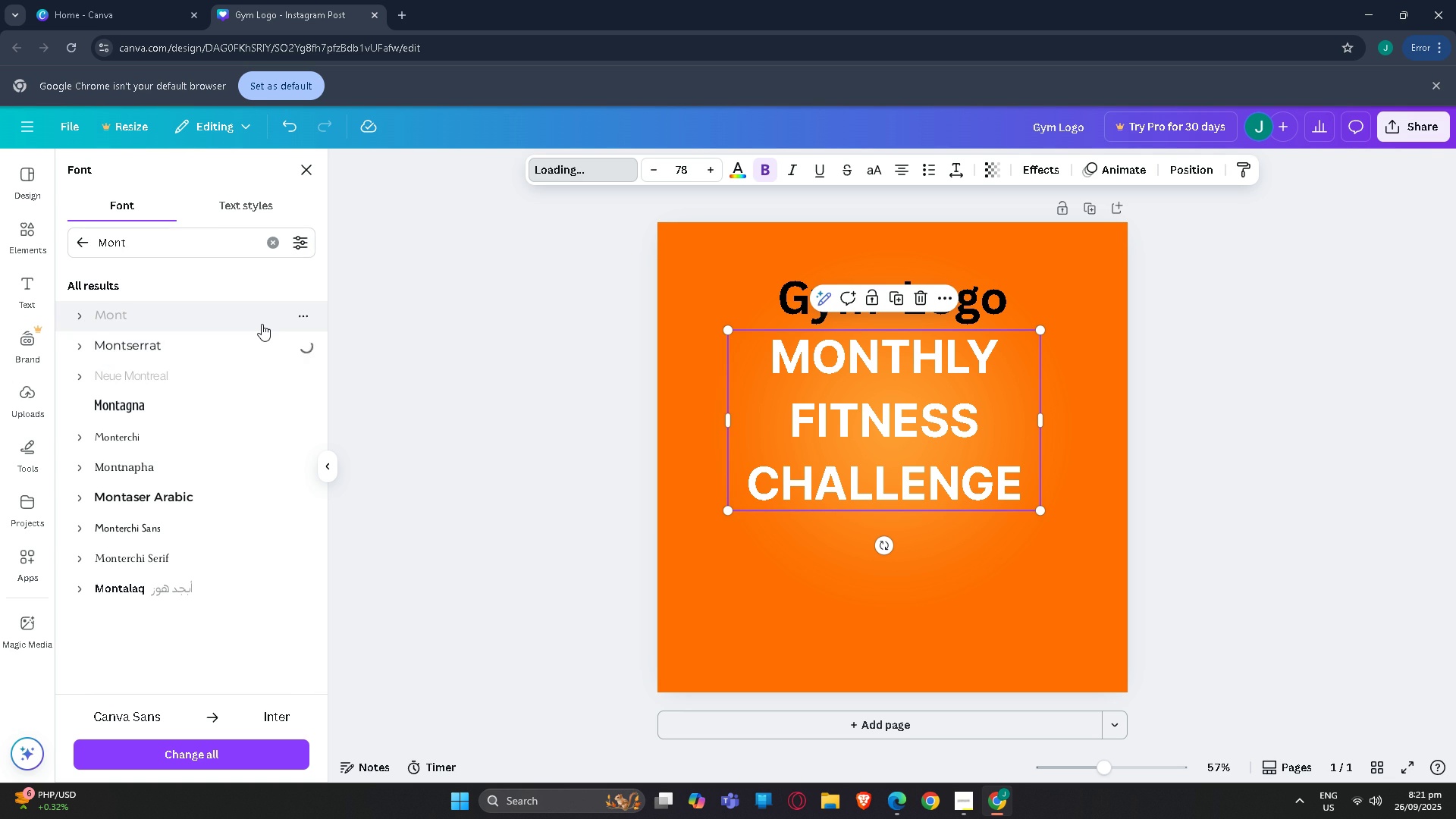 
double_click([1018, 486])
 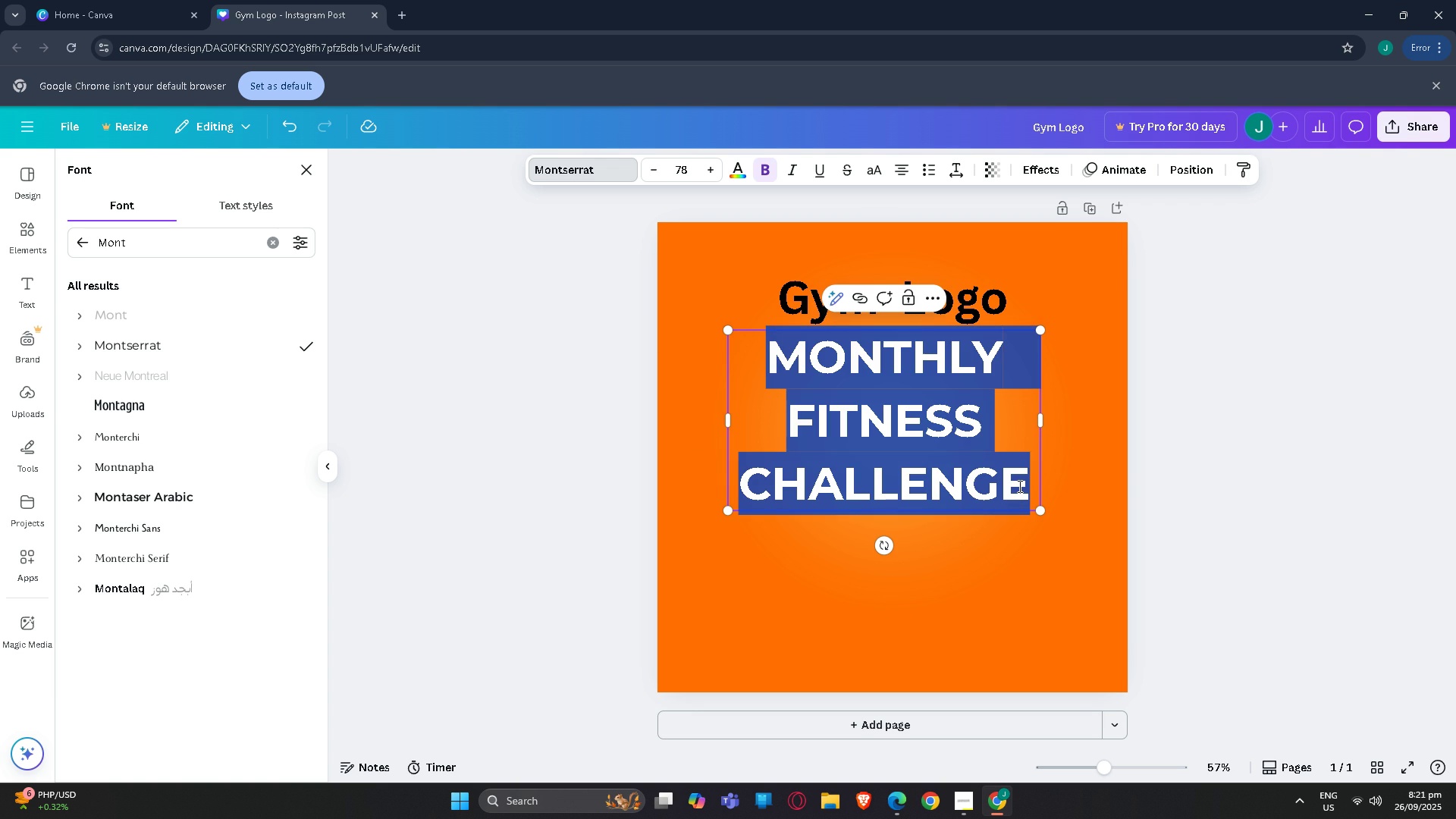 
triple_click([1018, 486])